 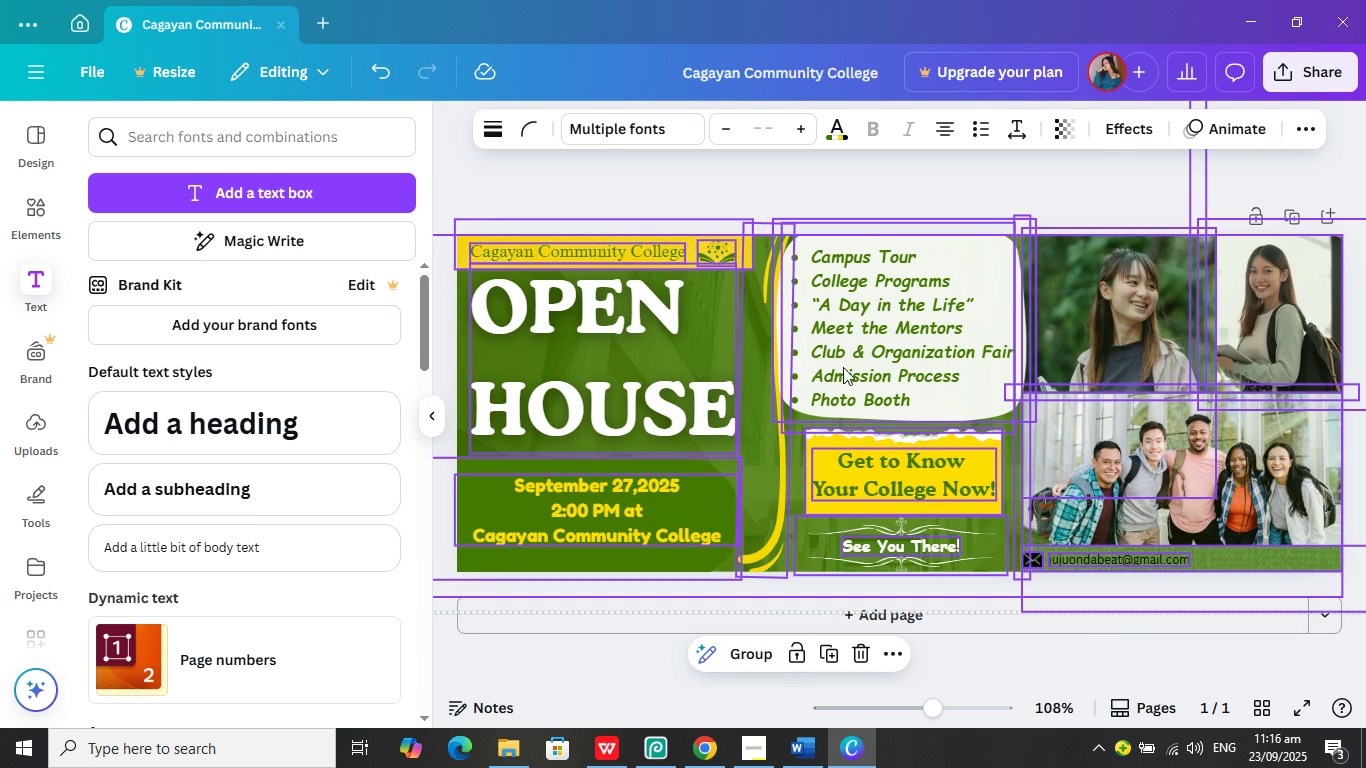 
left_click([987, 622])
 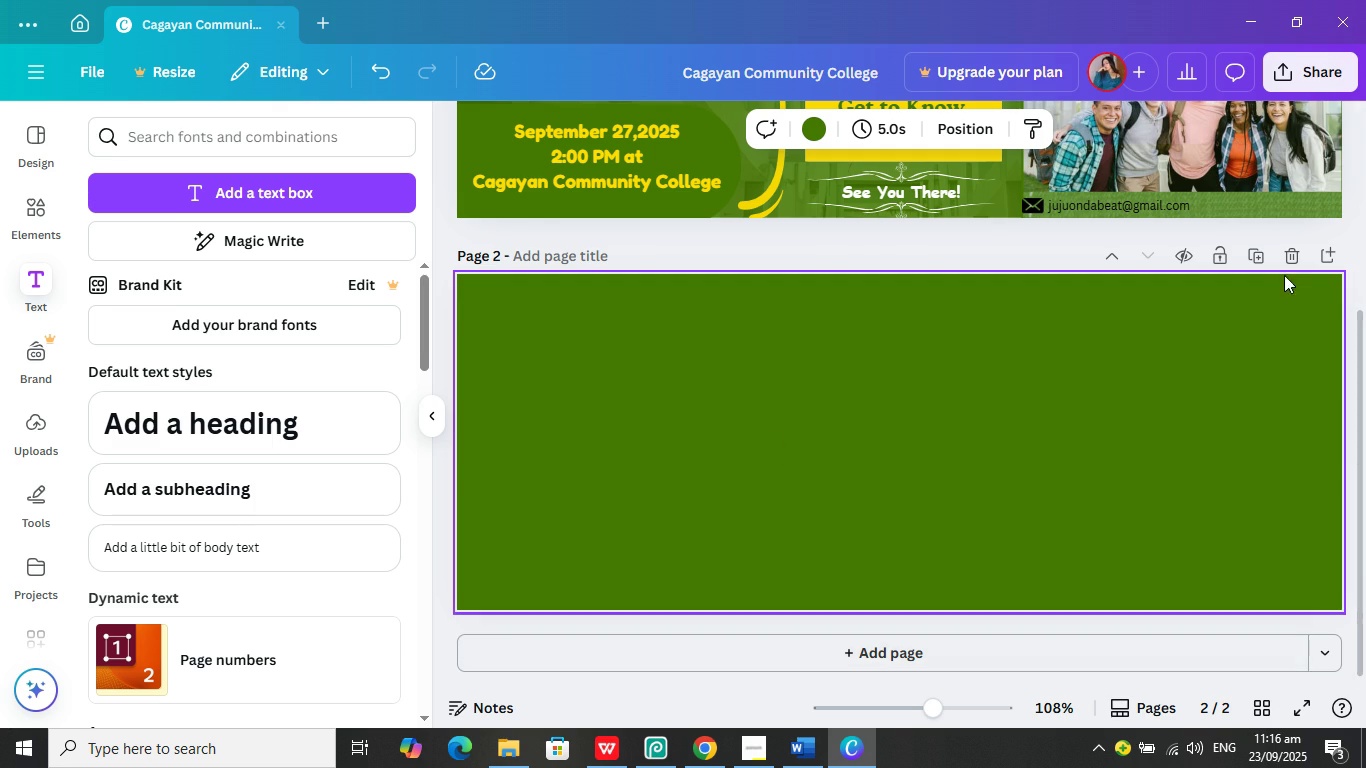 
left_click([1292, 259])
 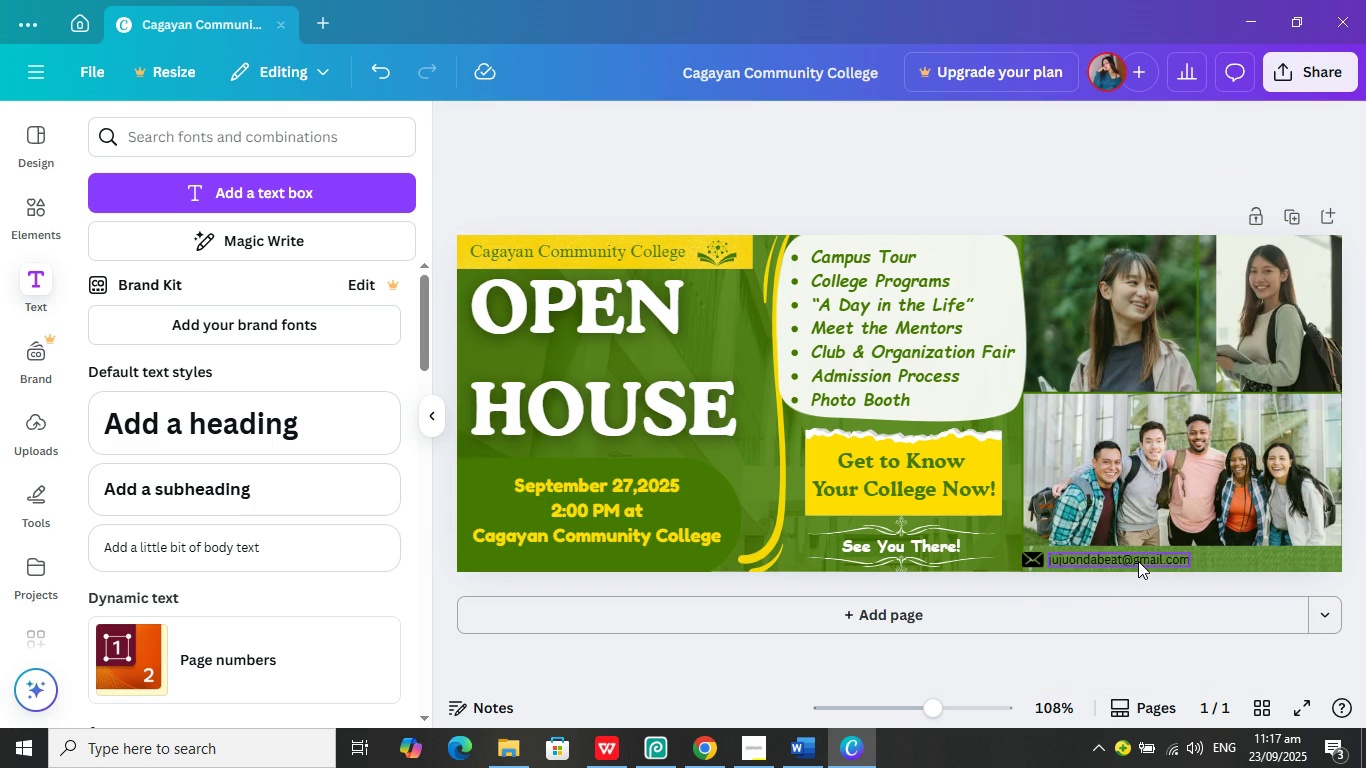 
left_click([1138, 561])
 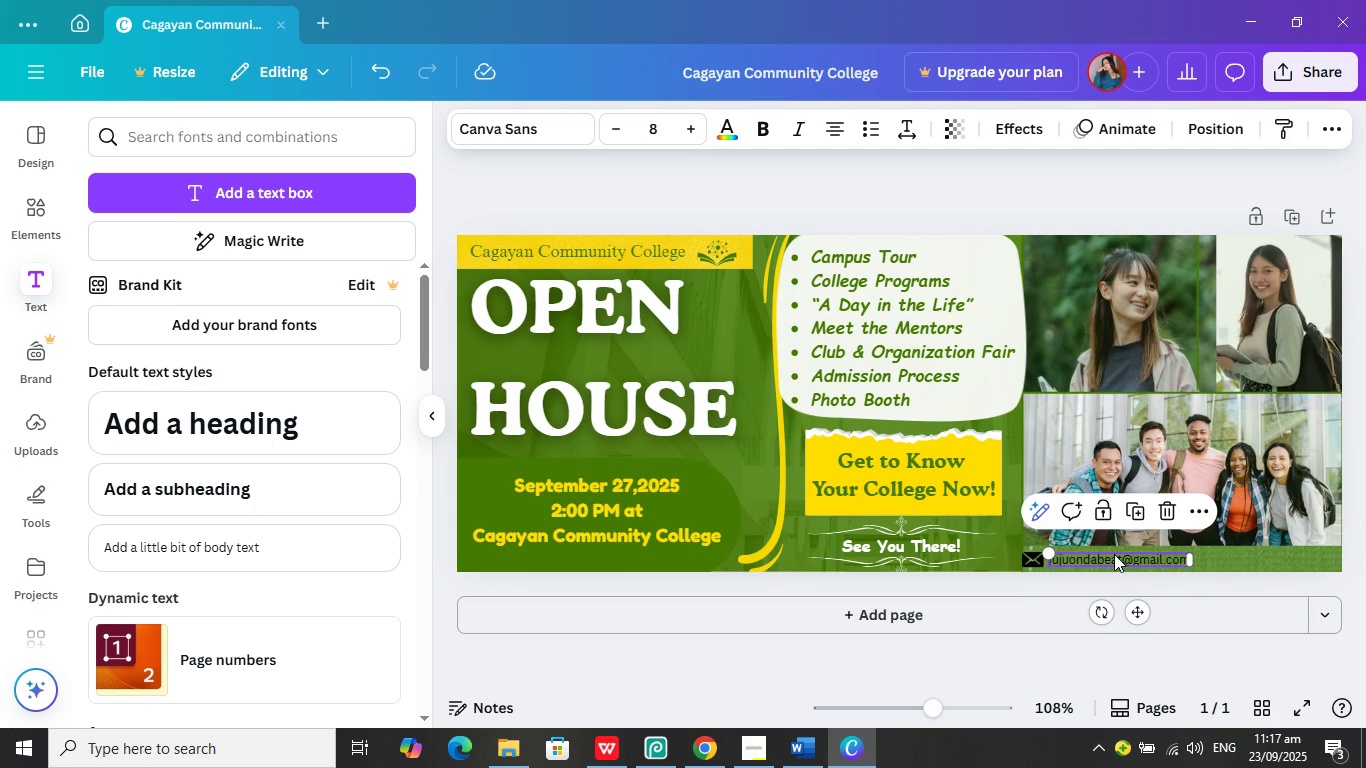 
double_click([1115, 556])